 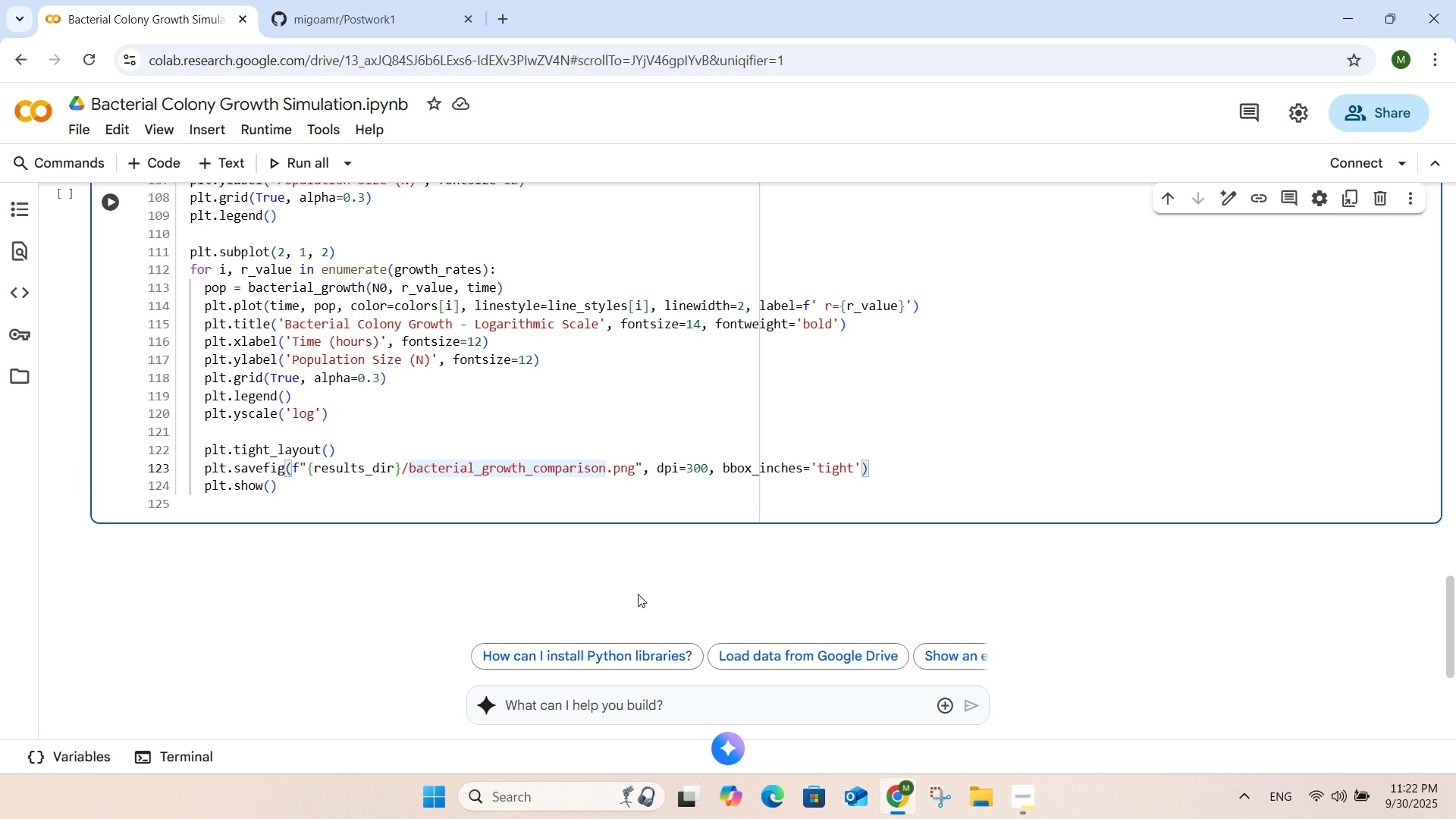 
type(_dual_scale)
 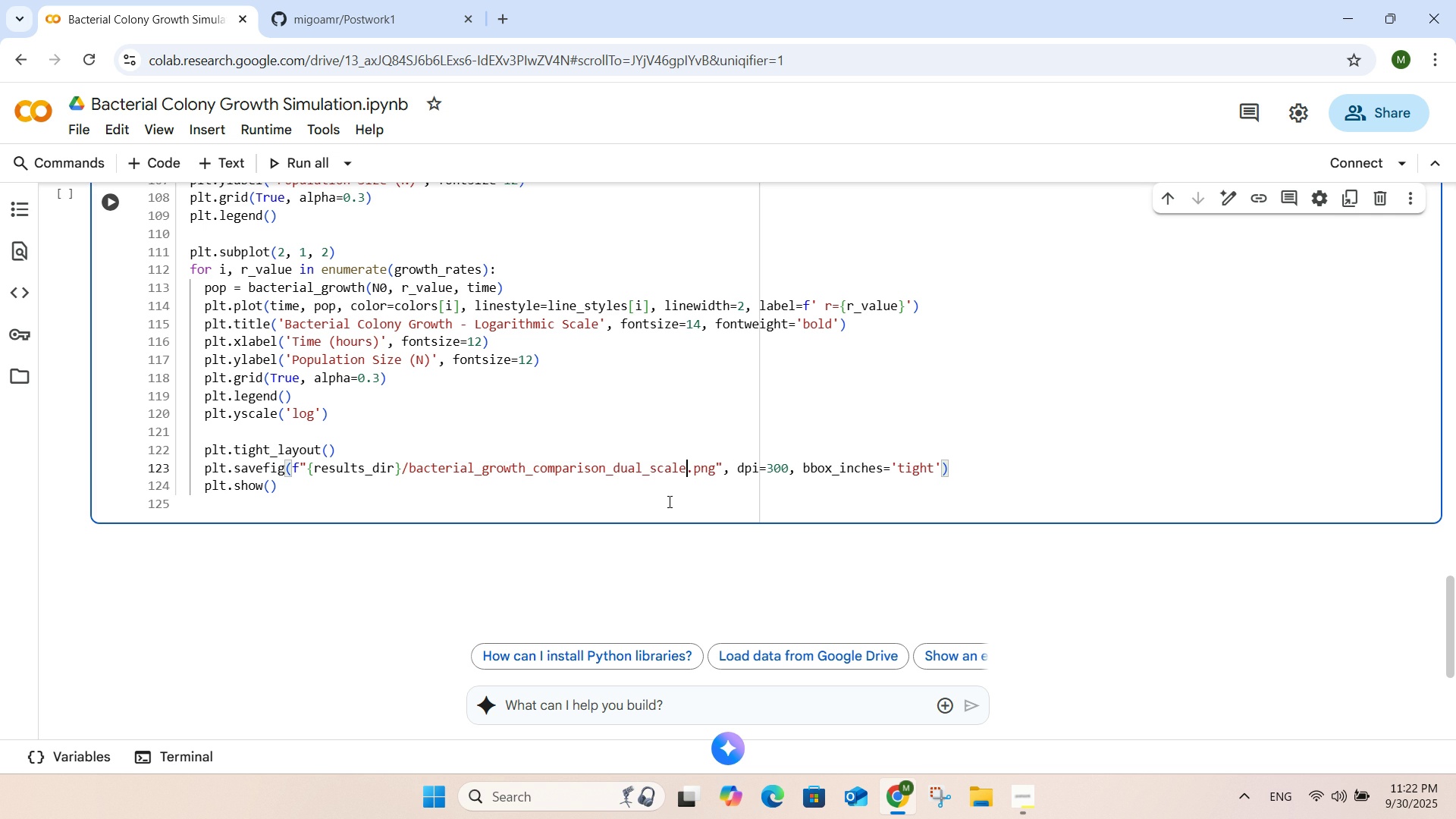 
left_click([668, 501])
 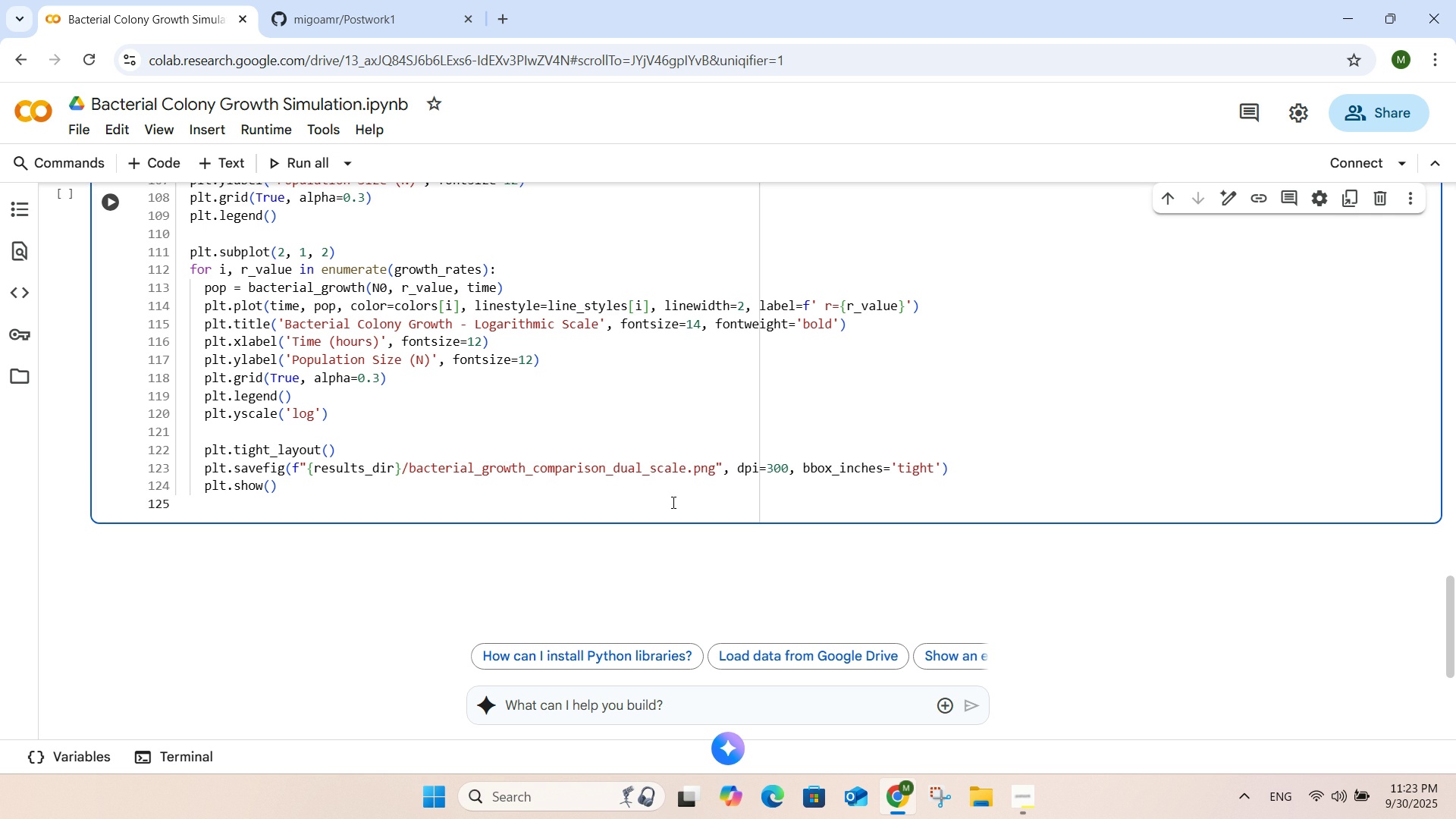 
wait(13.15)
 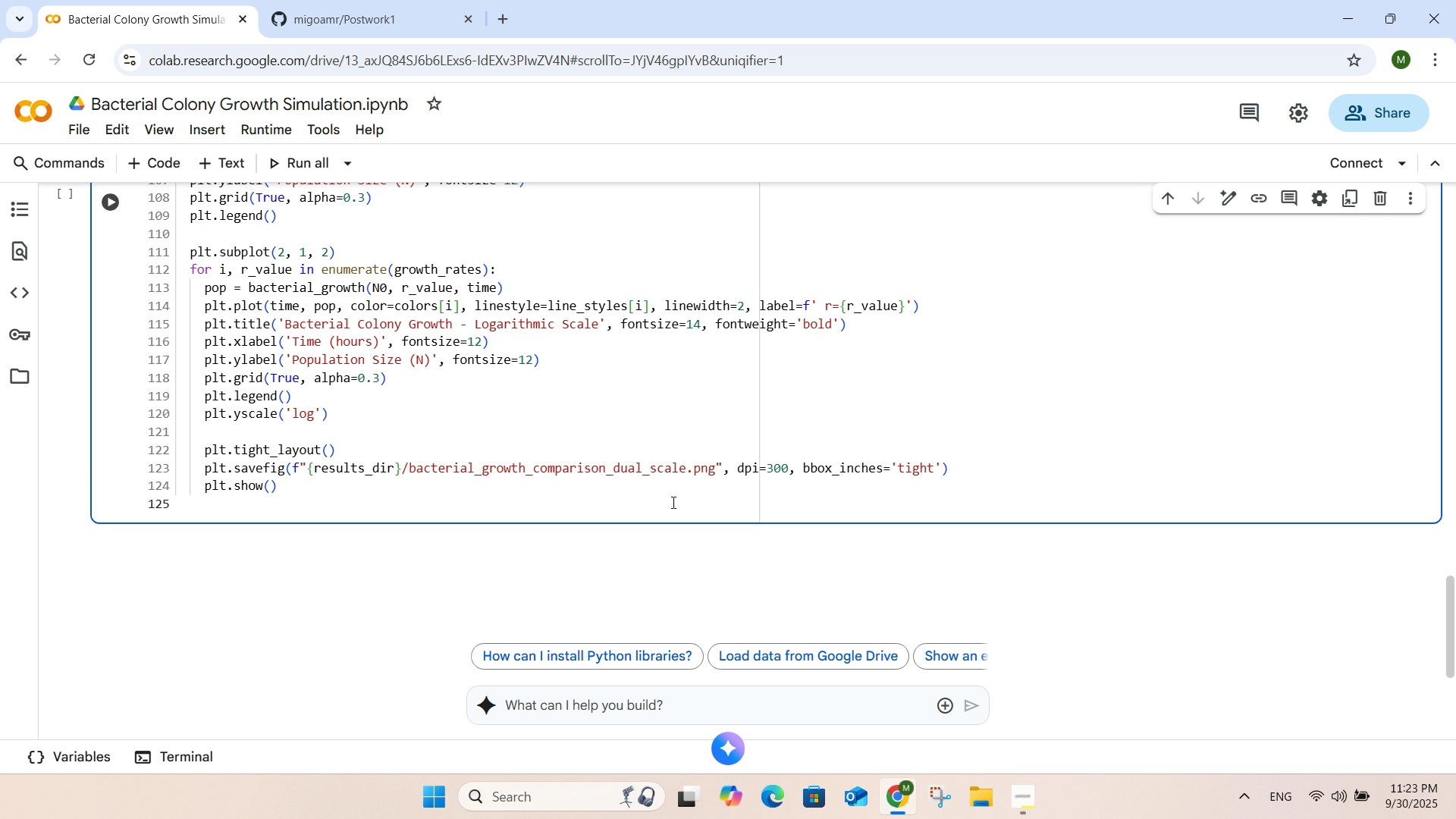 
key(Enter)
 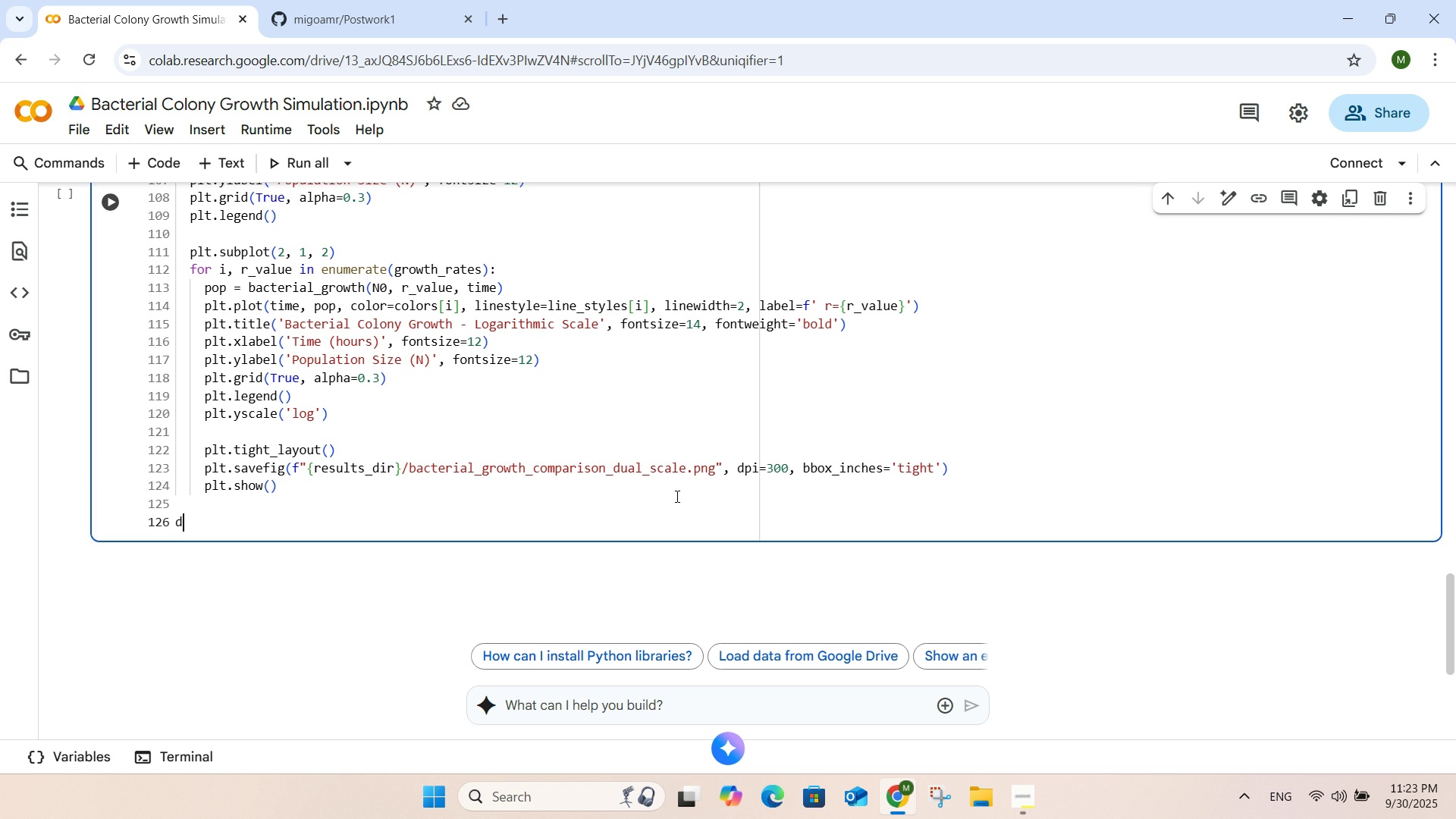 
type(def logistic)
key(Tab)
 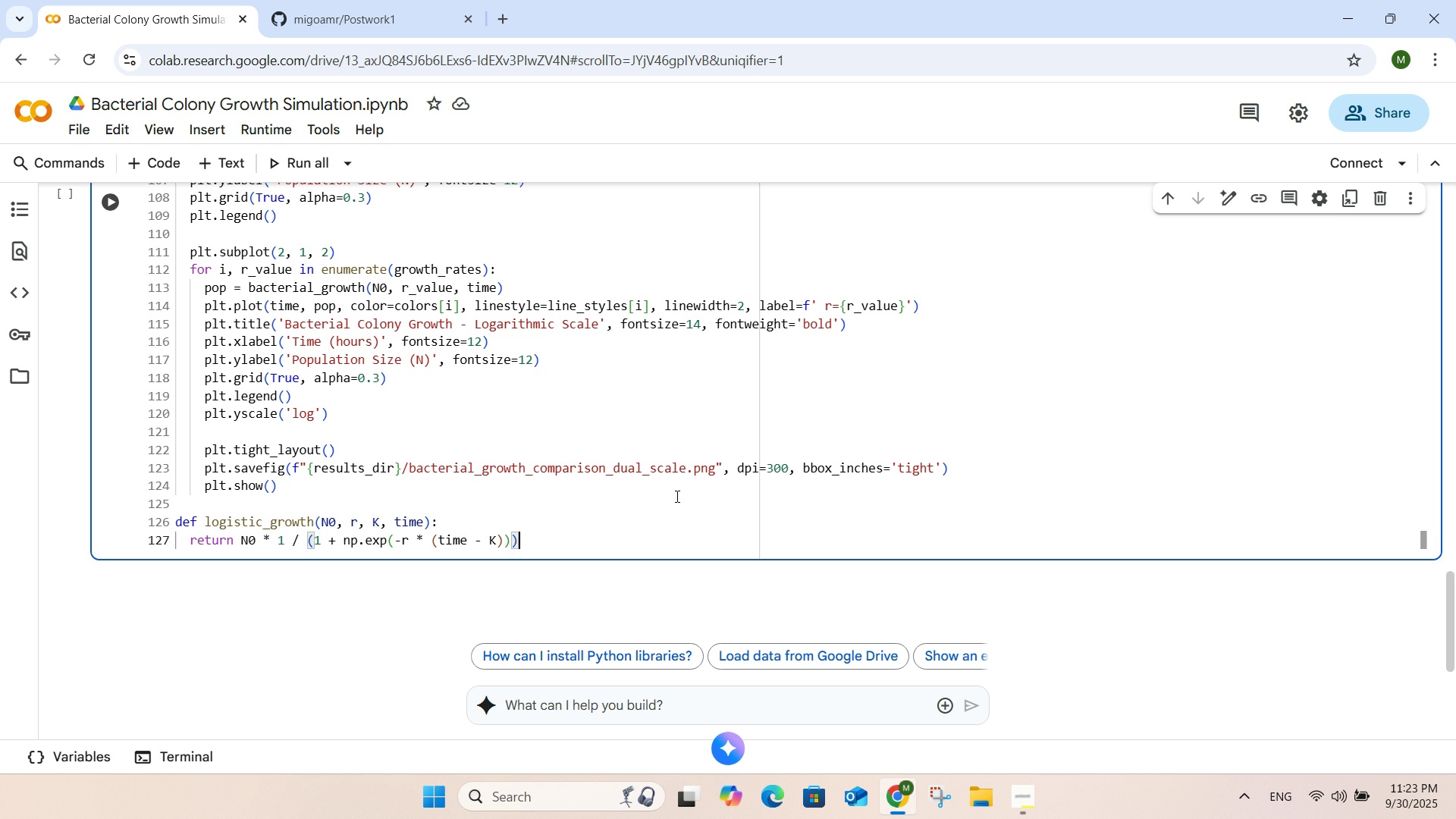 
wait(6.55)
 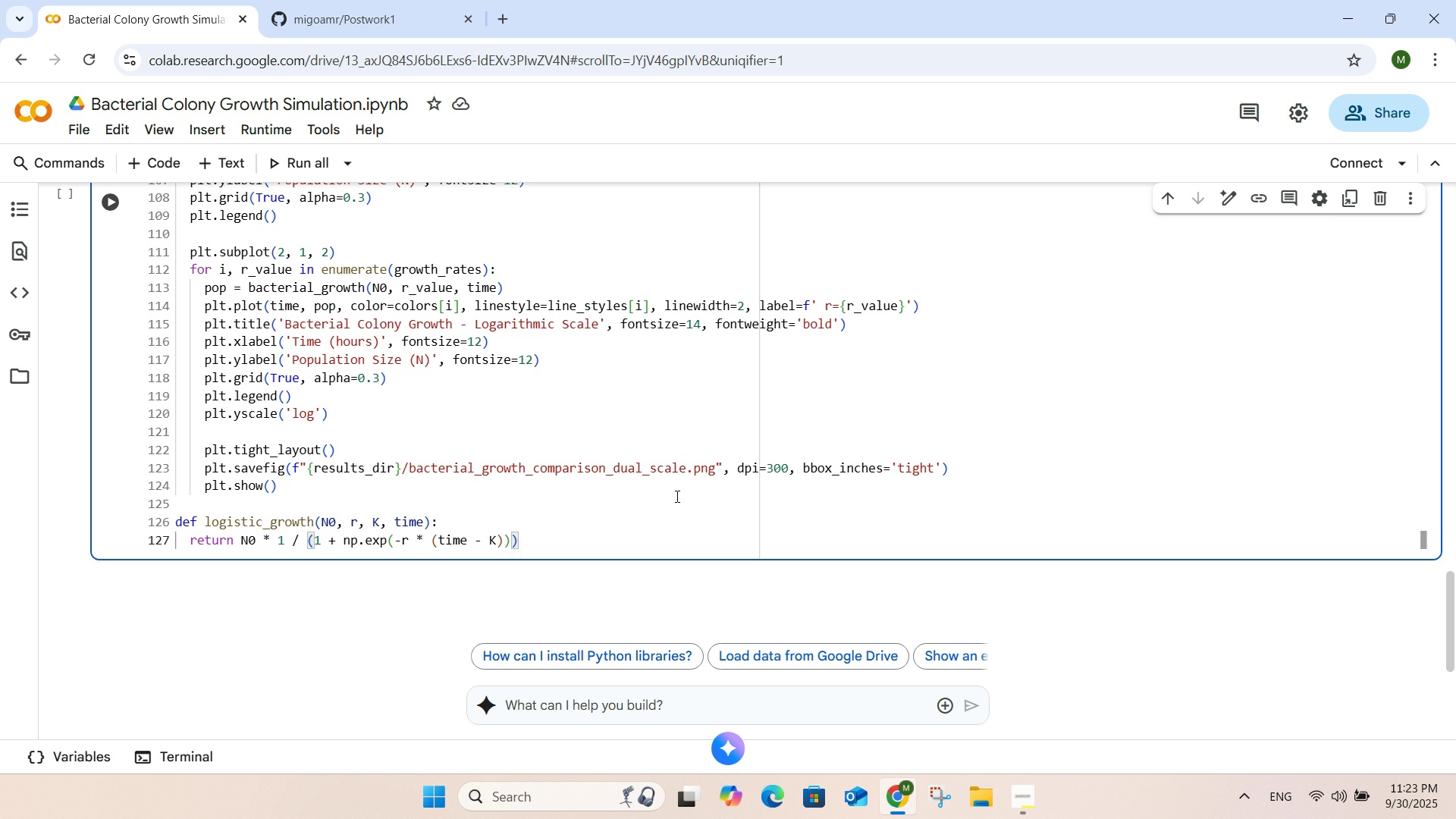 
left_click([256, 544])